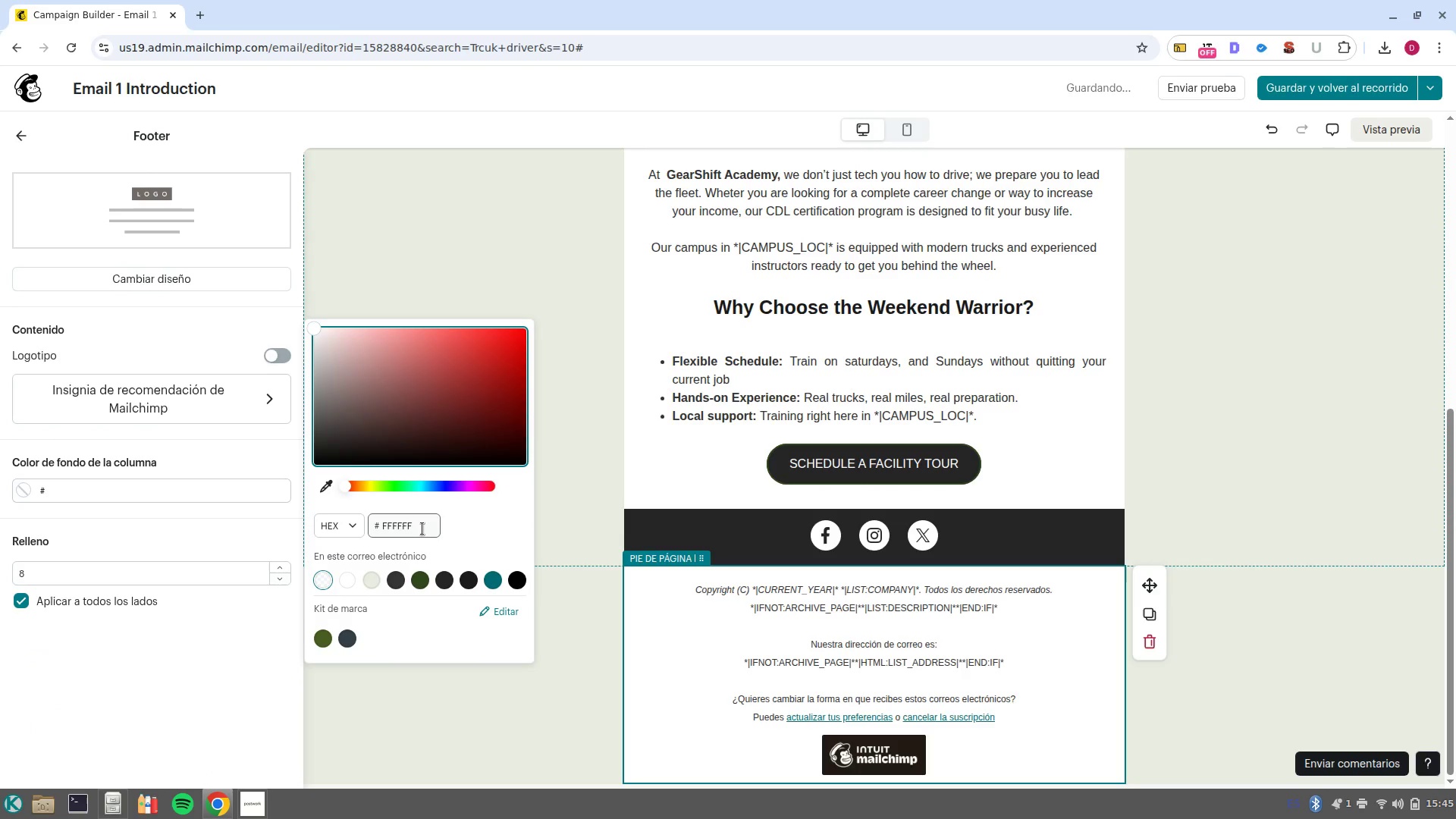 
double_click([411, 528])
 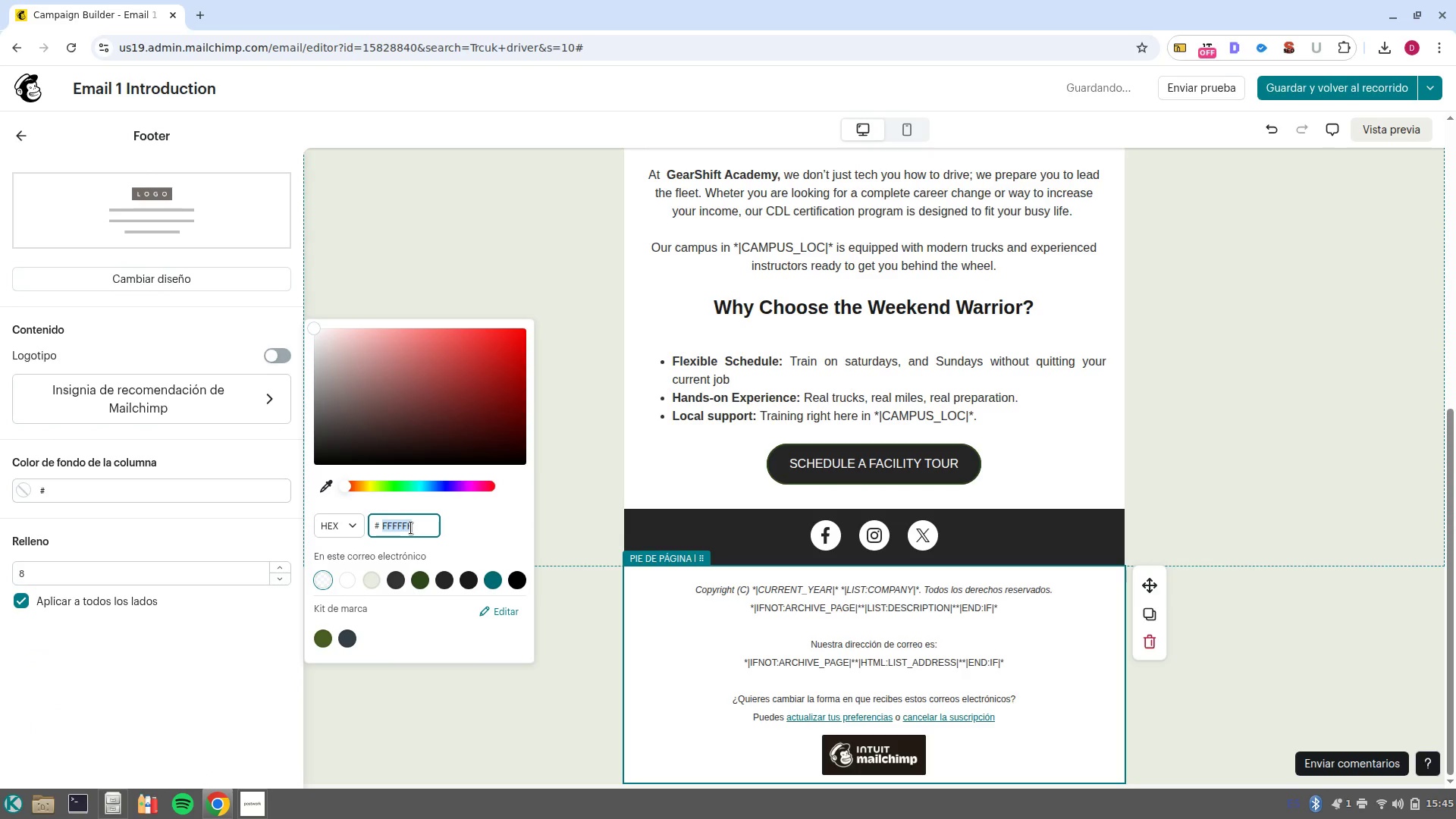 
key(Control+V)
 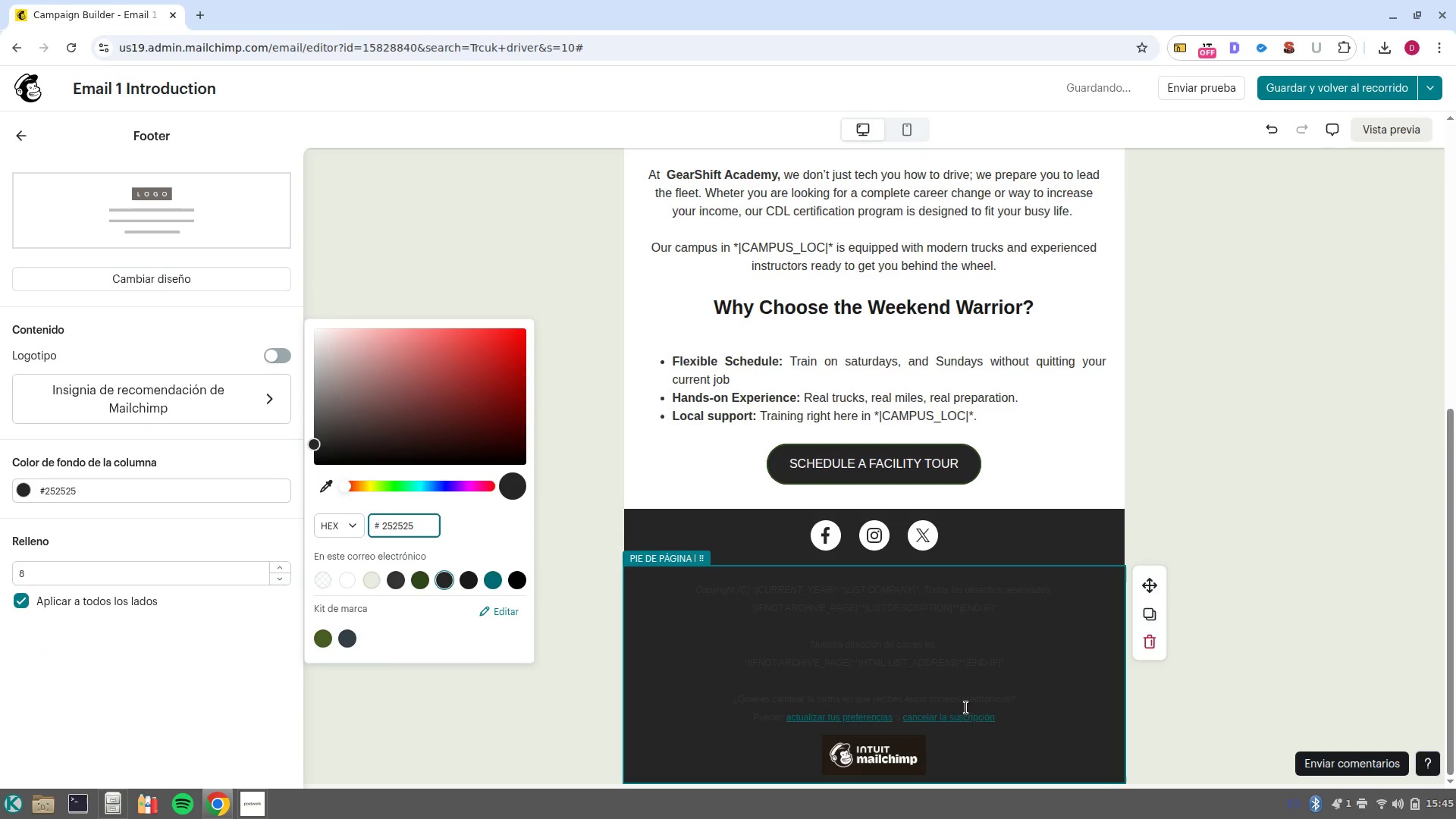 
left_click([1030, 721])
 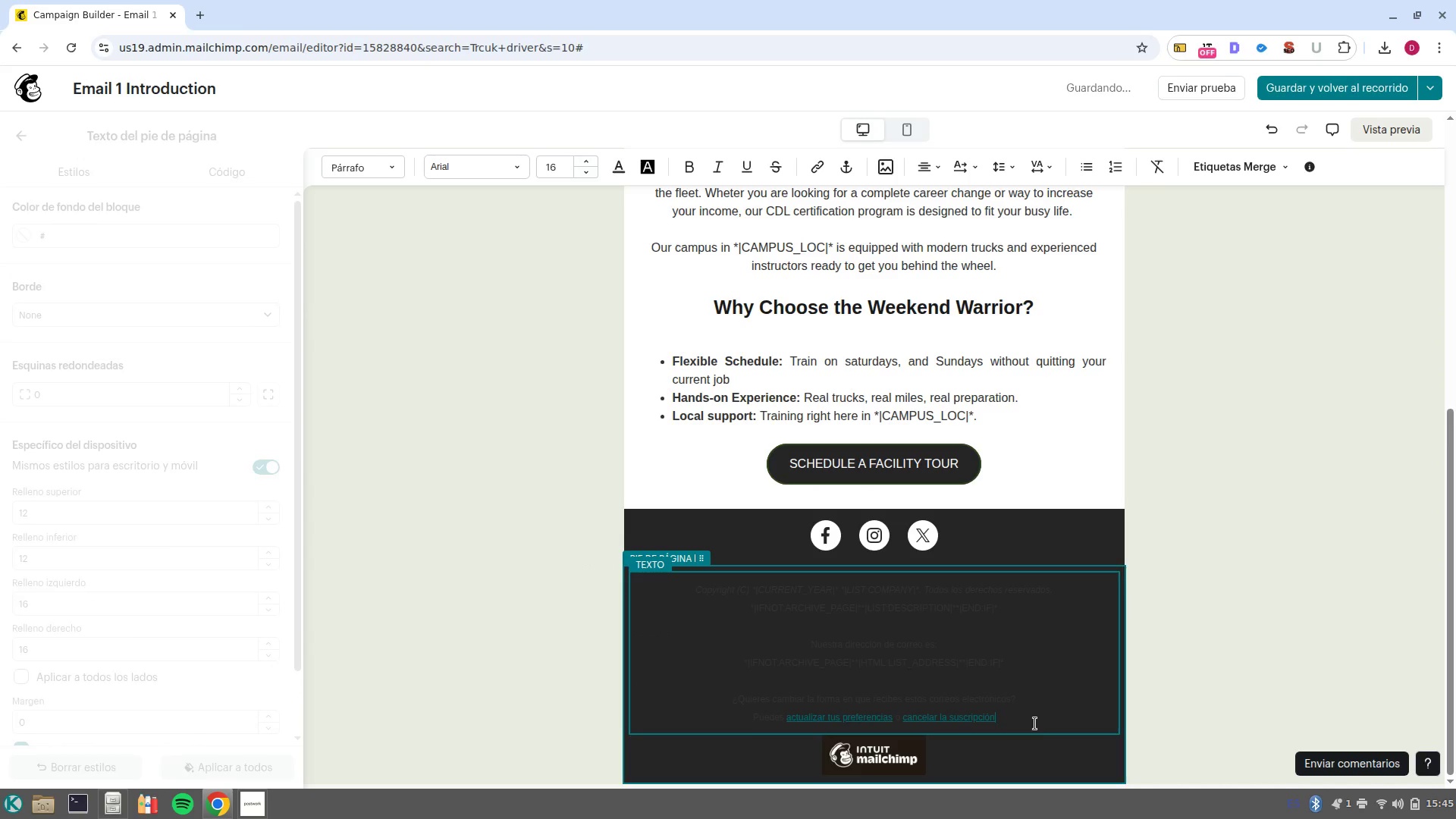 
left_click_drag(start_coordinate=[1050, 720], to_coordinate=[640, 558])
 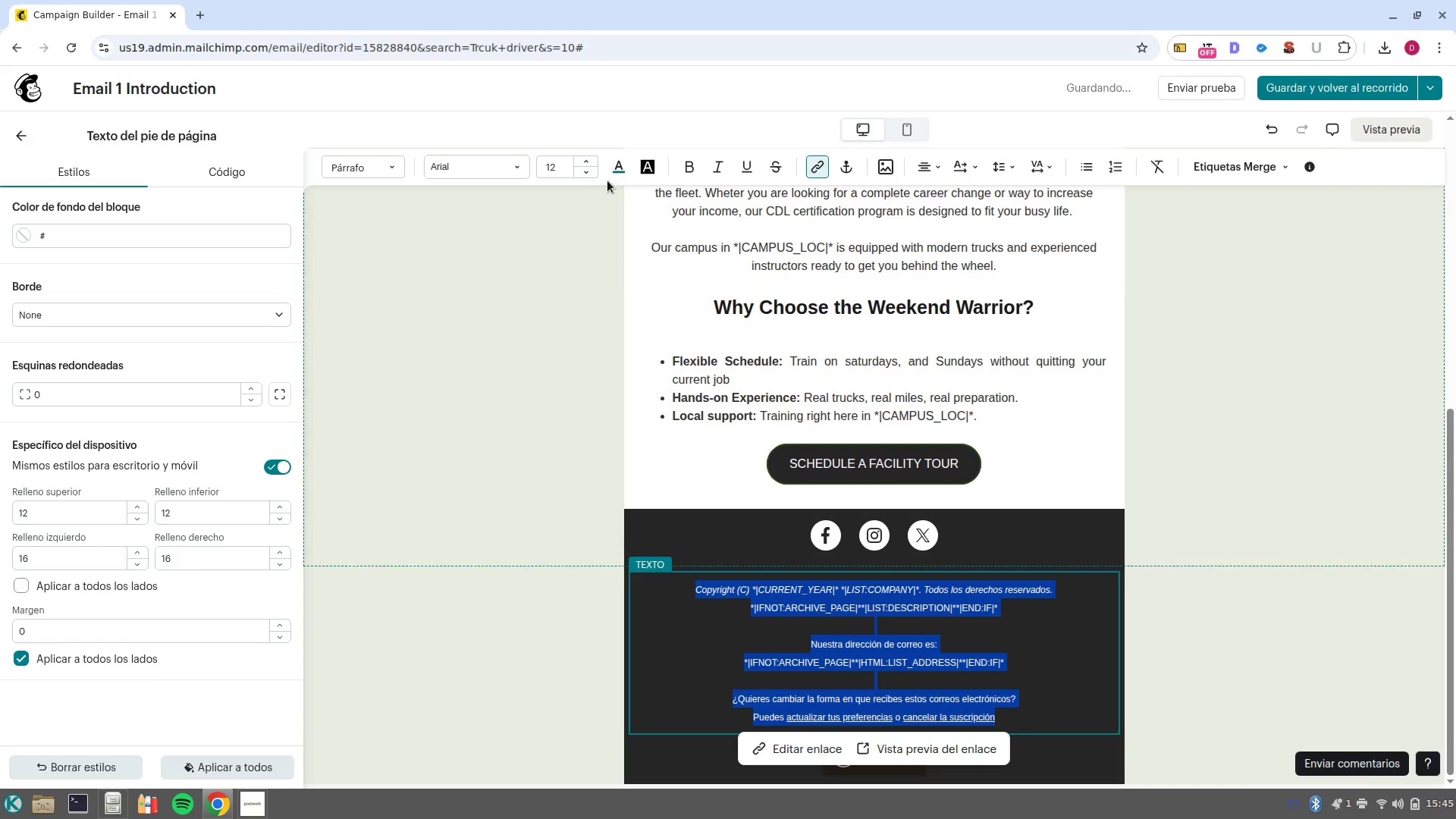 
left_click([620, 169])
 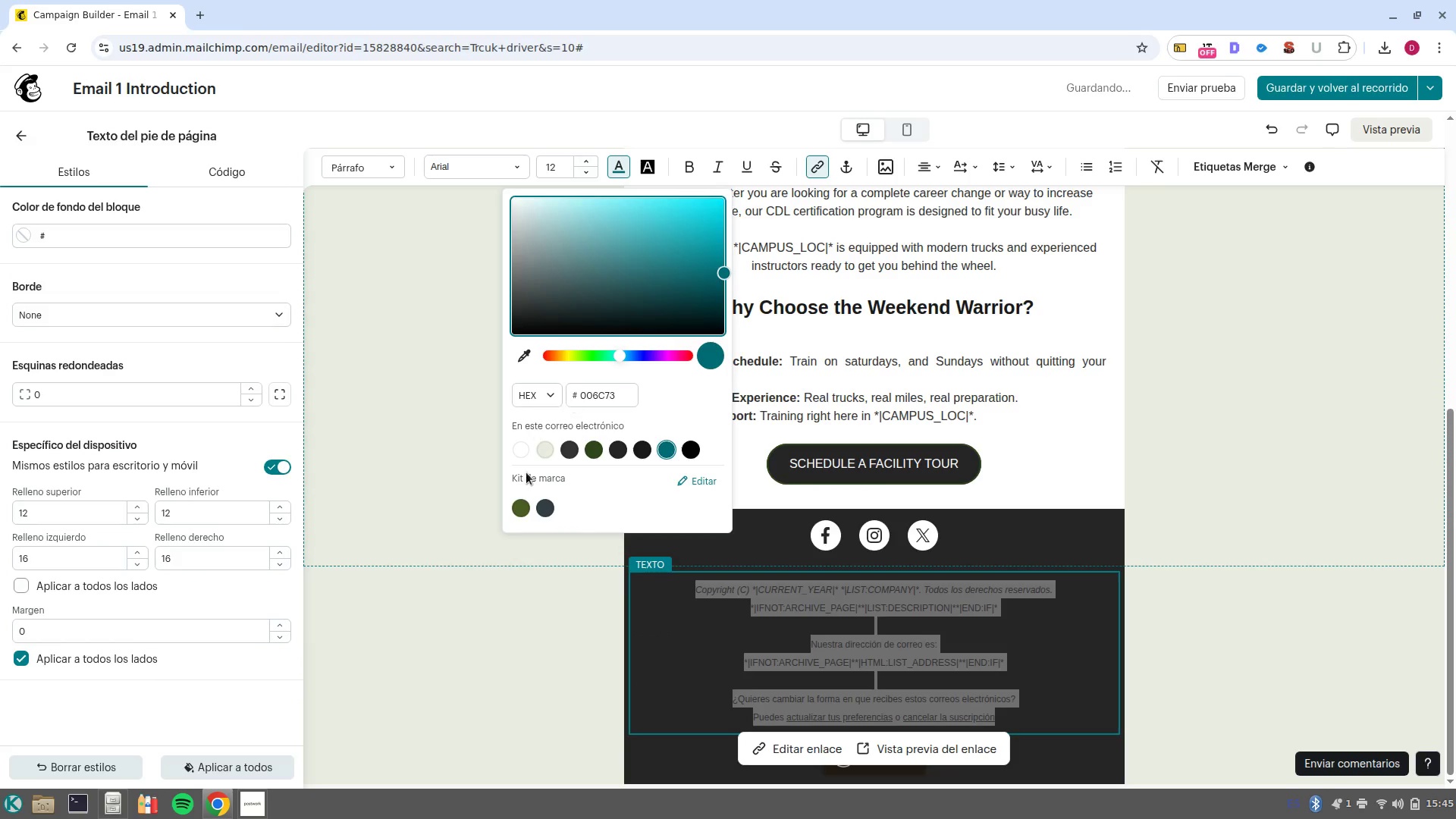 
left_click([517, 450])
 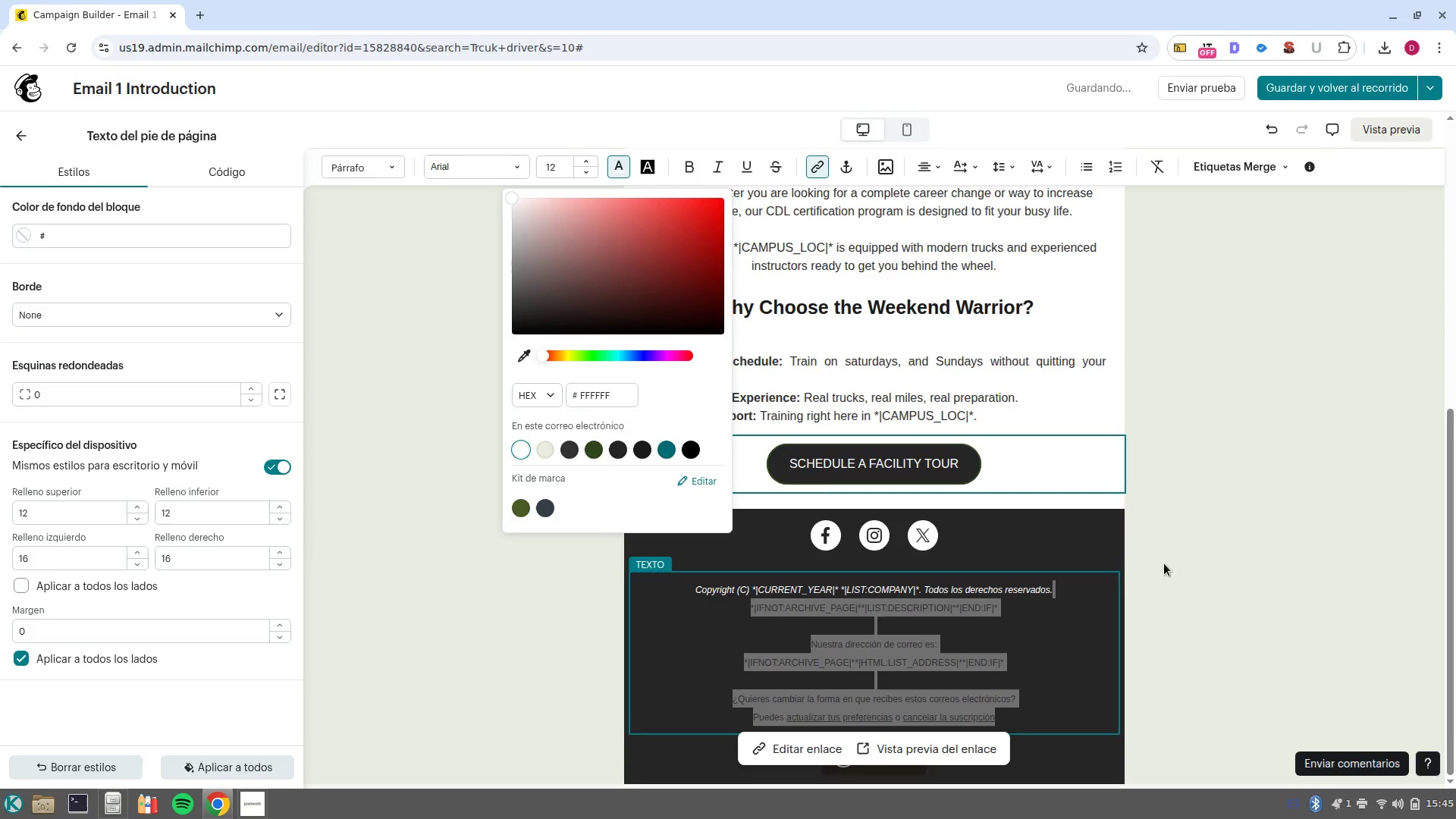 
left_click([1188, 570])
 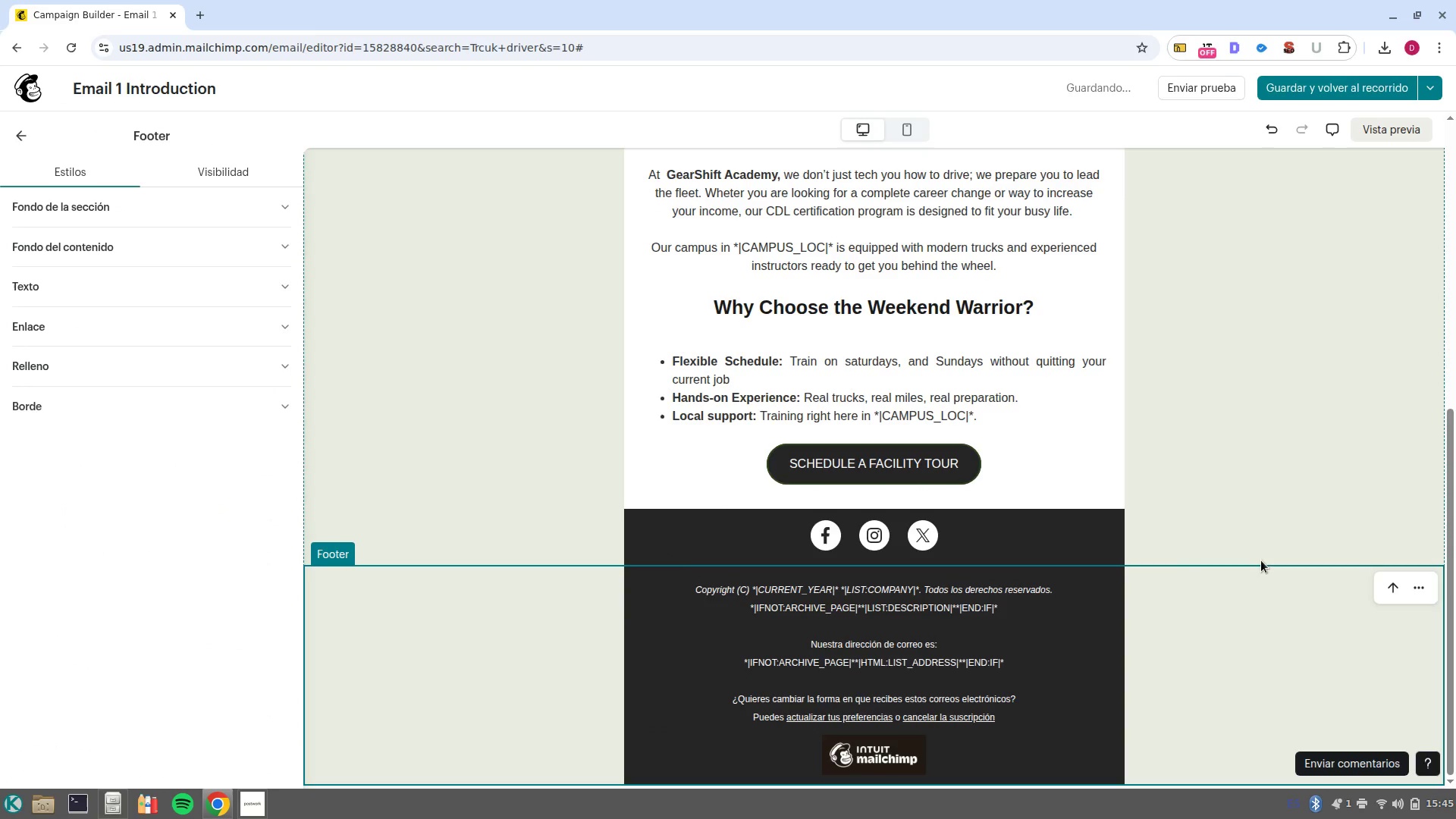 
scroll: coordinate [1244, 592], scroll_direction: up, amount: 7.0
 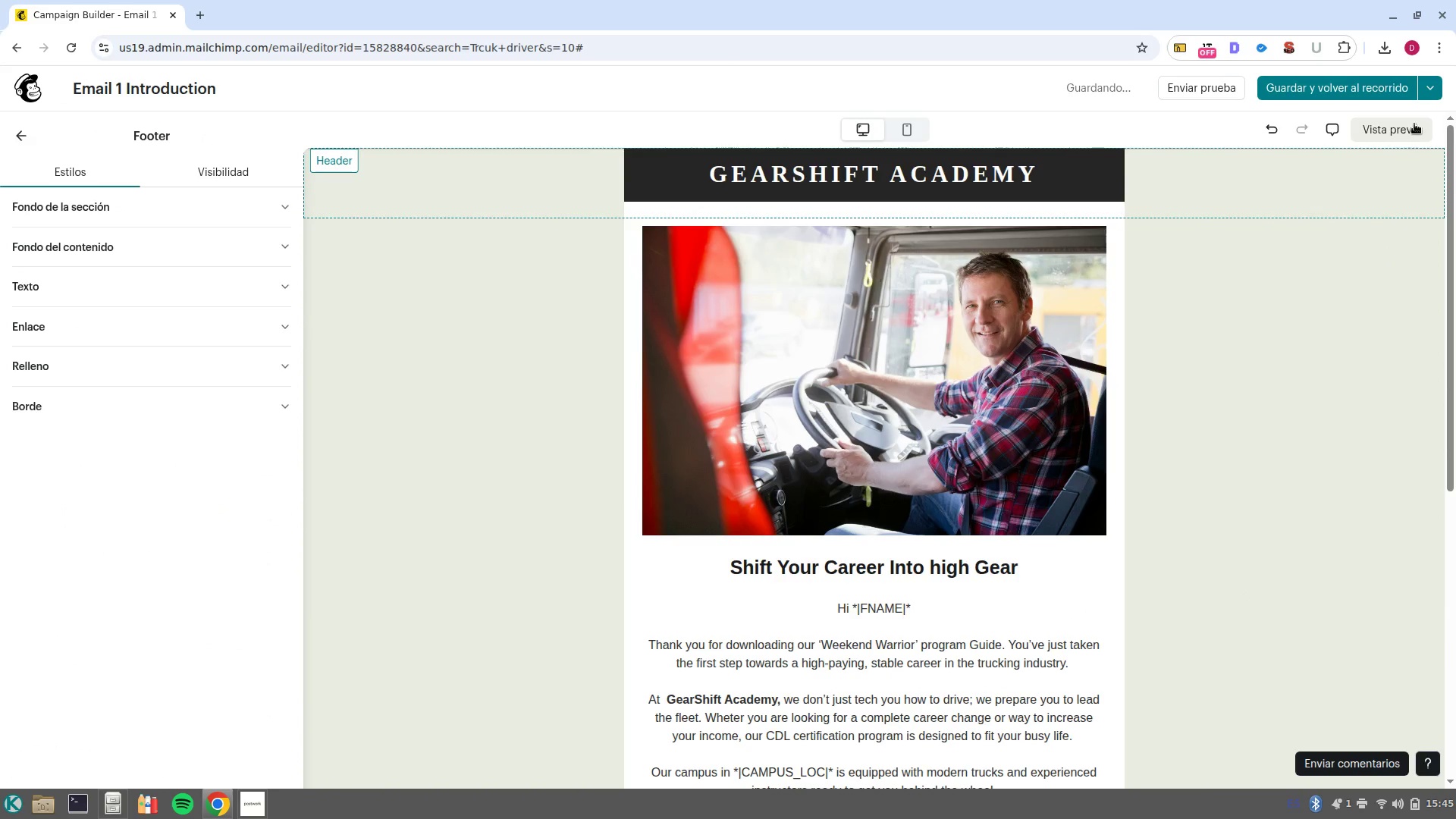 
left_click([1433, 82])
 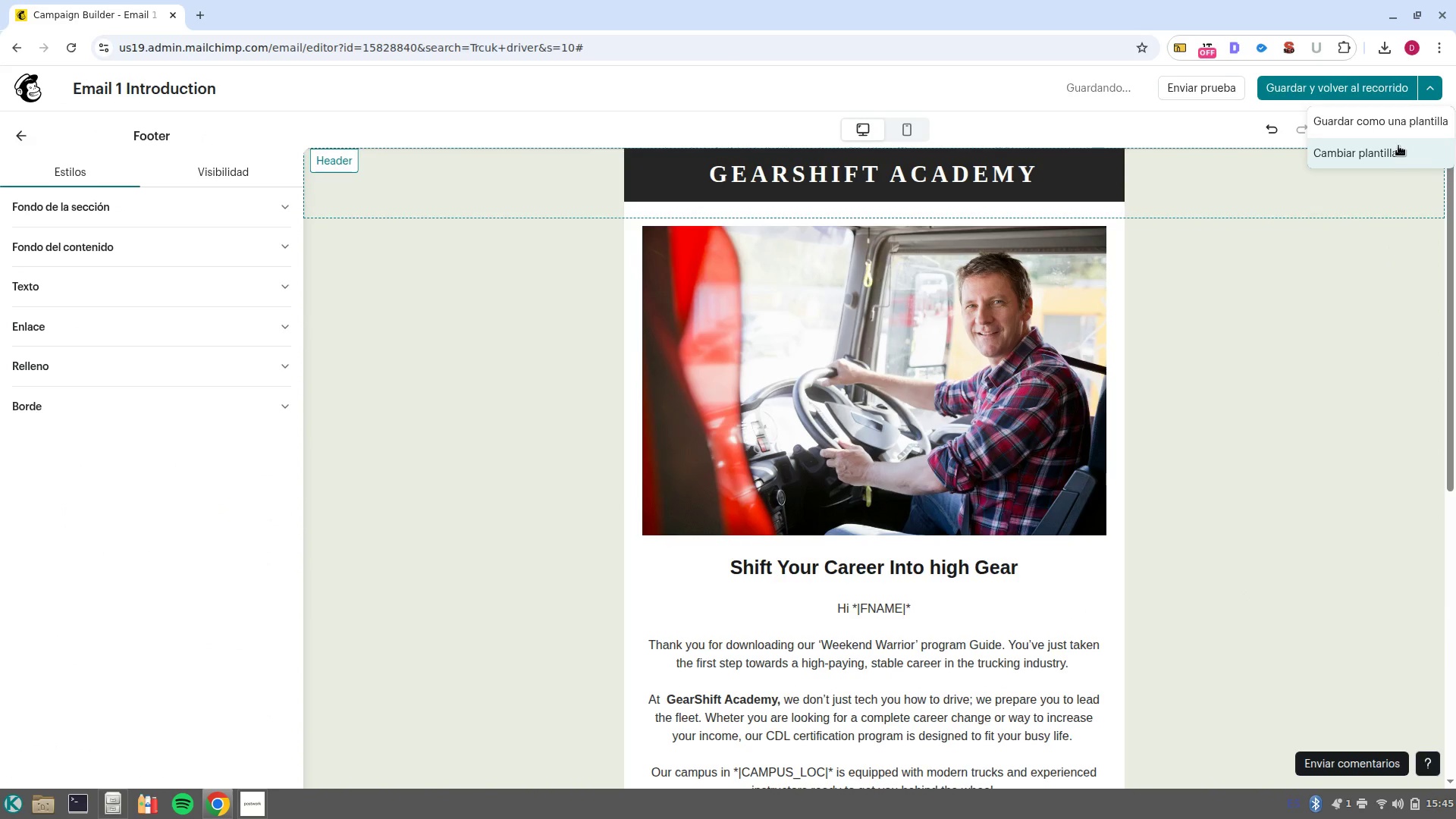 
left_click([1384, 123])
 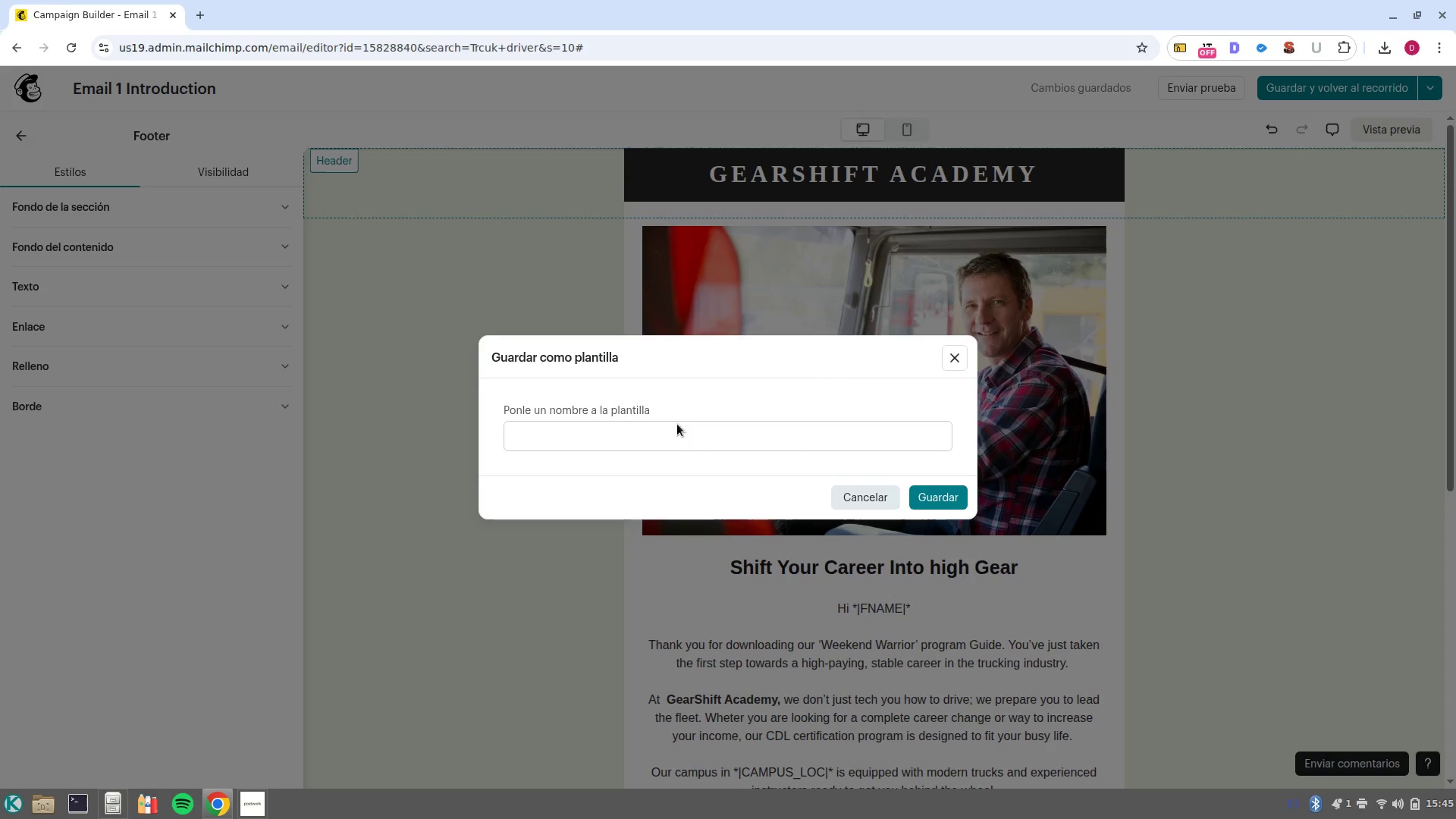 
left_click([682, 435])
 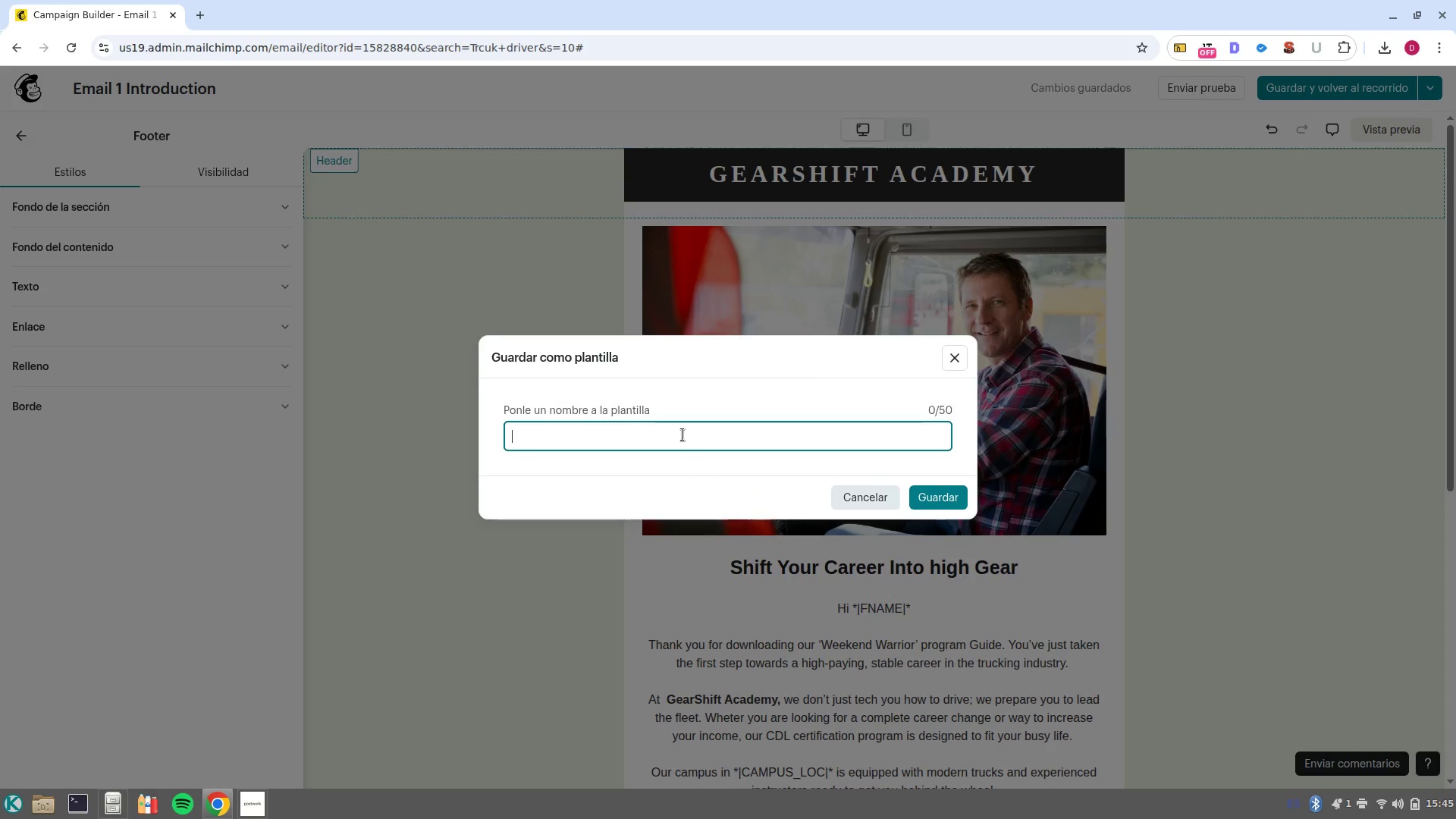 
type(GEar )
key(Backspace)
type(Shift Academy)
 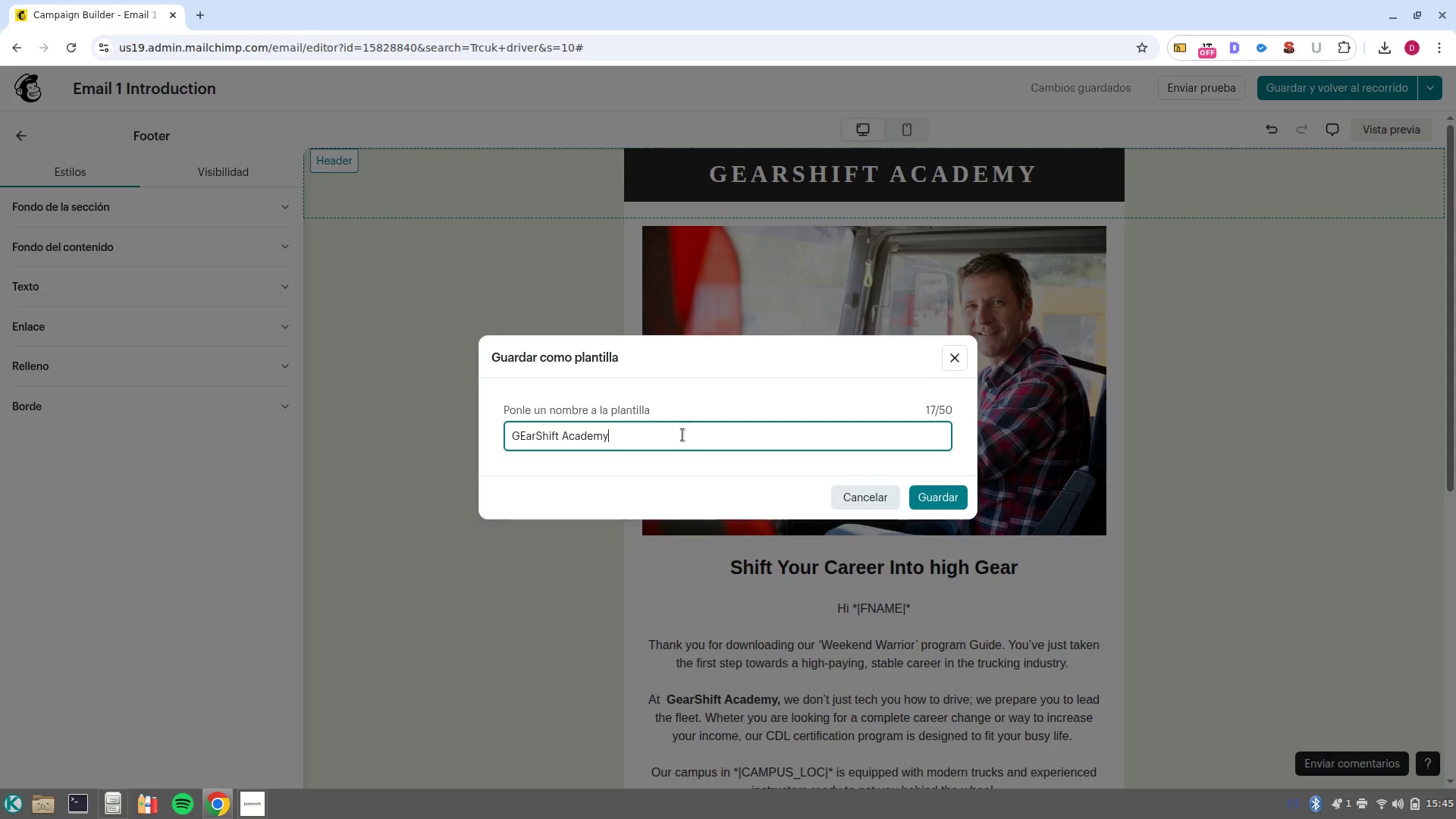 
key(Enter)
 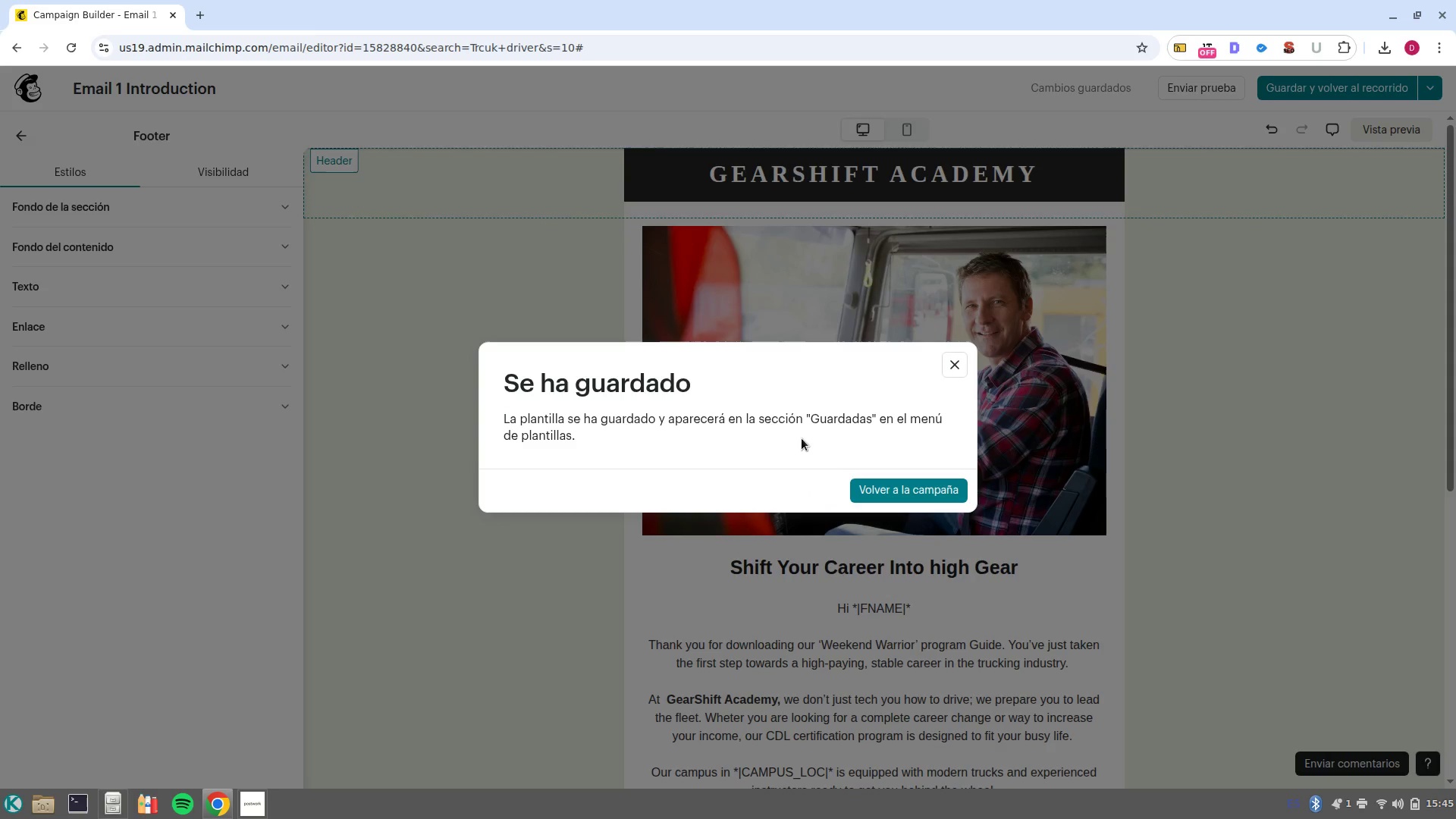 
left_click([886, 491])
 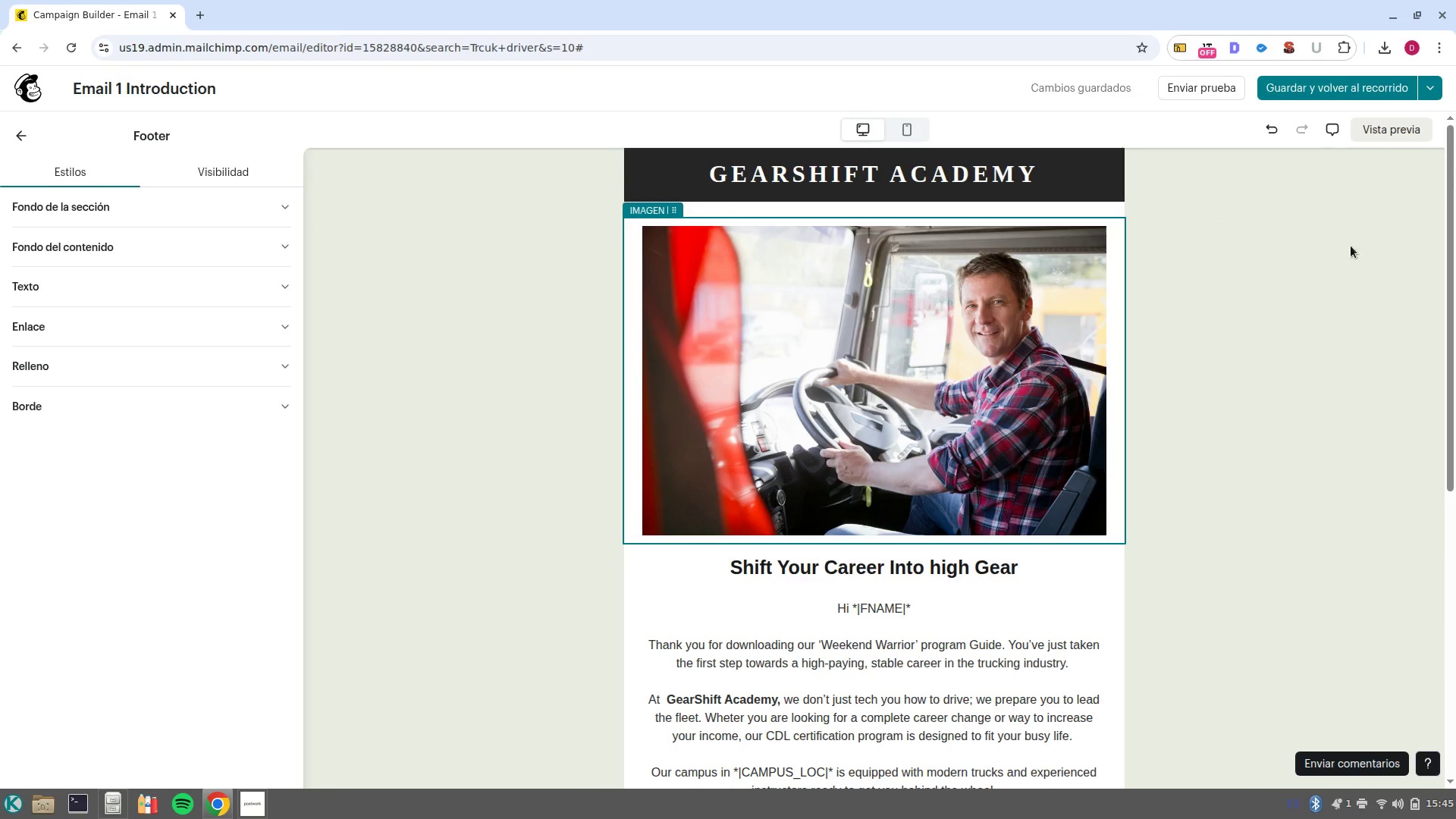 
left_click([1343, 93])
 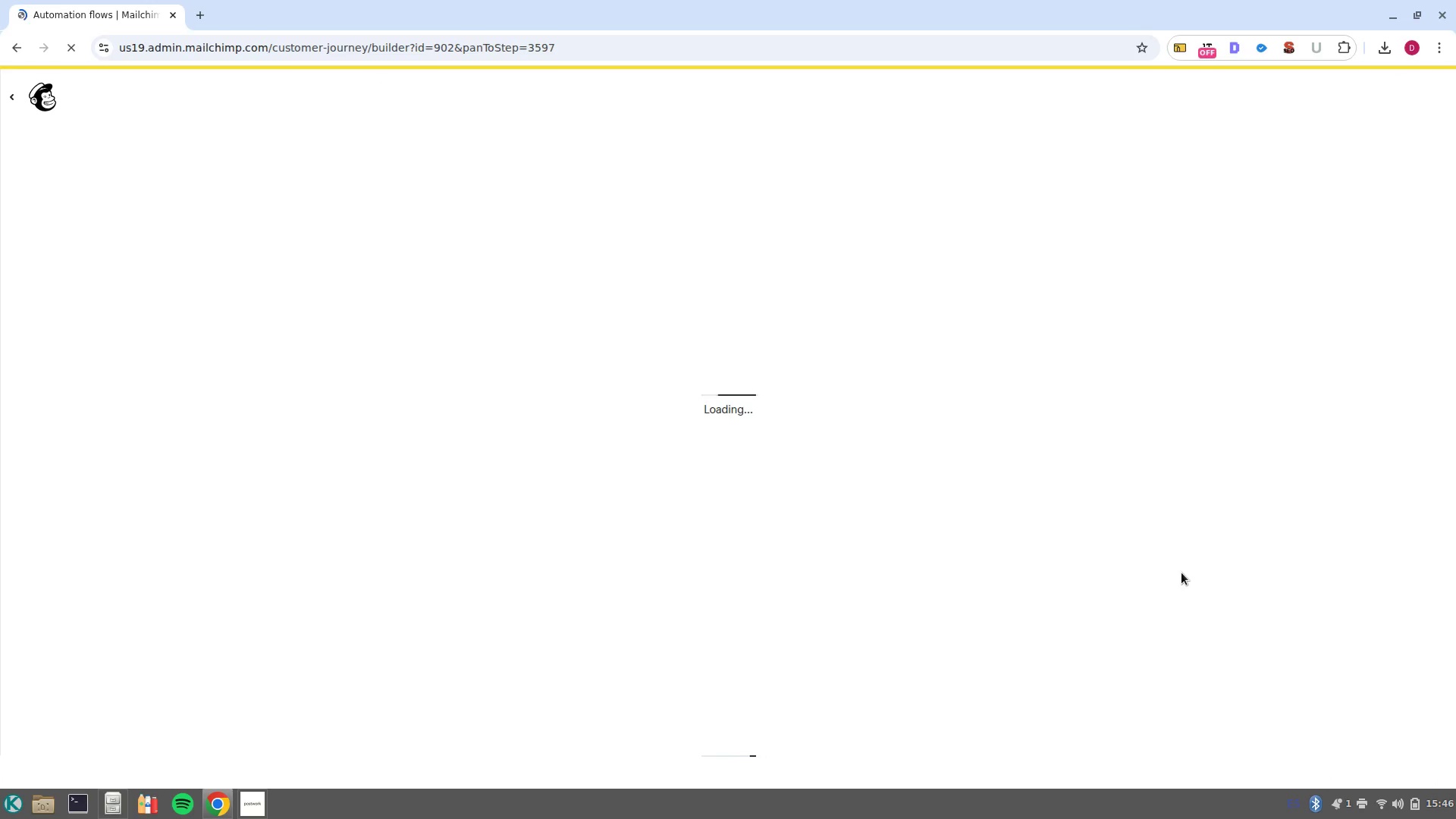 
wait(7.24)
 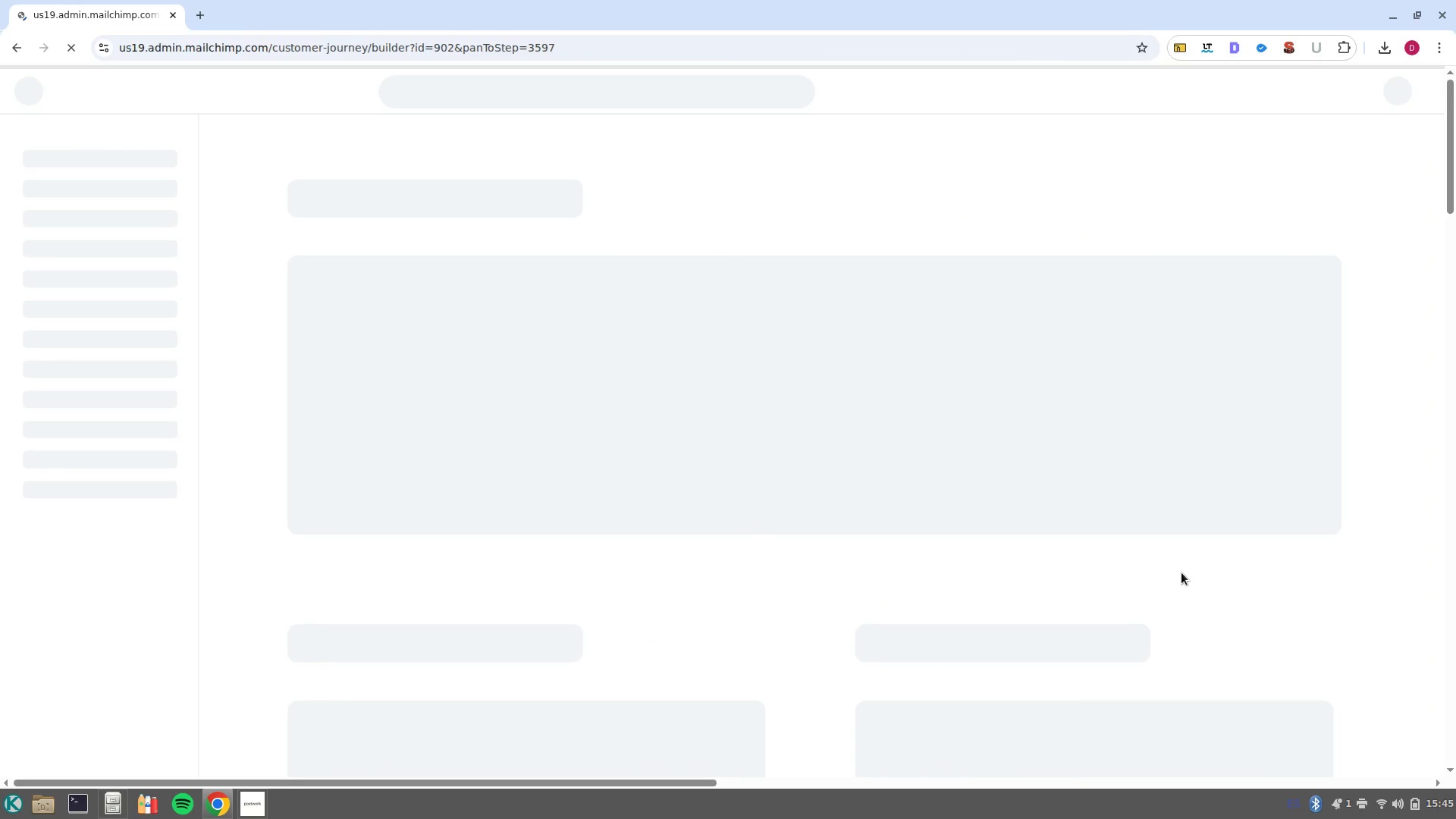 
scroll: coordinate [1188, 580], scroll_direction: down, amount: 2.0
 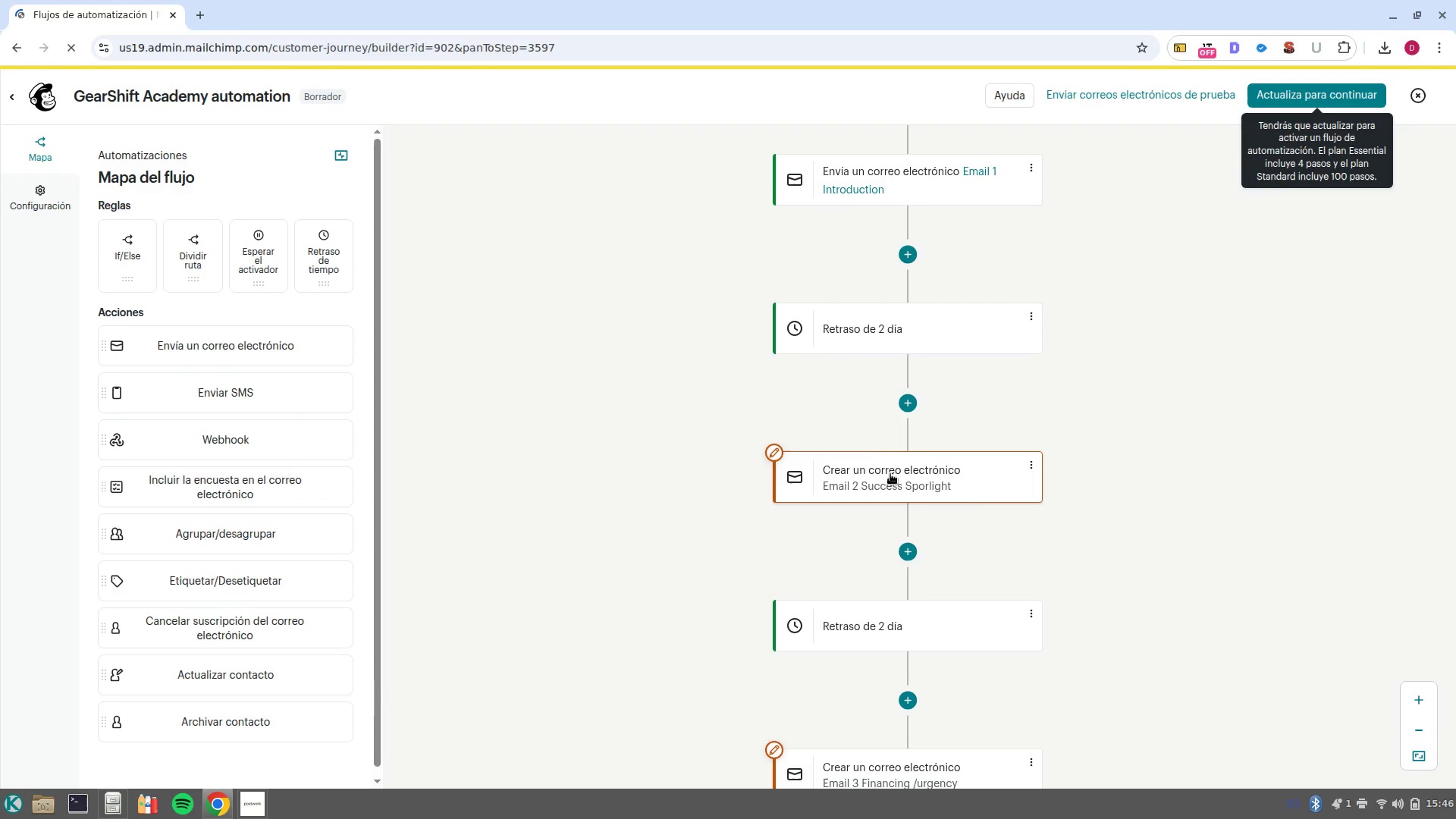 
left_click([914, 483])
 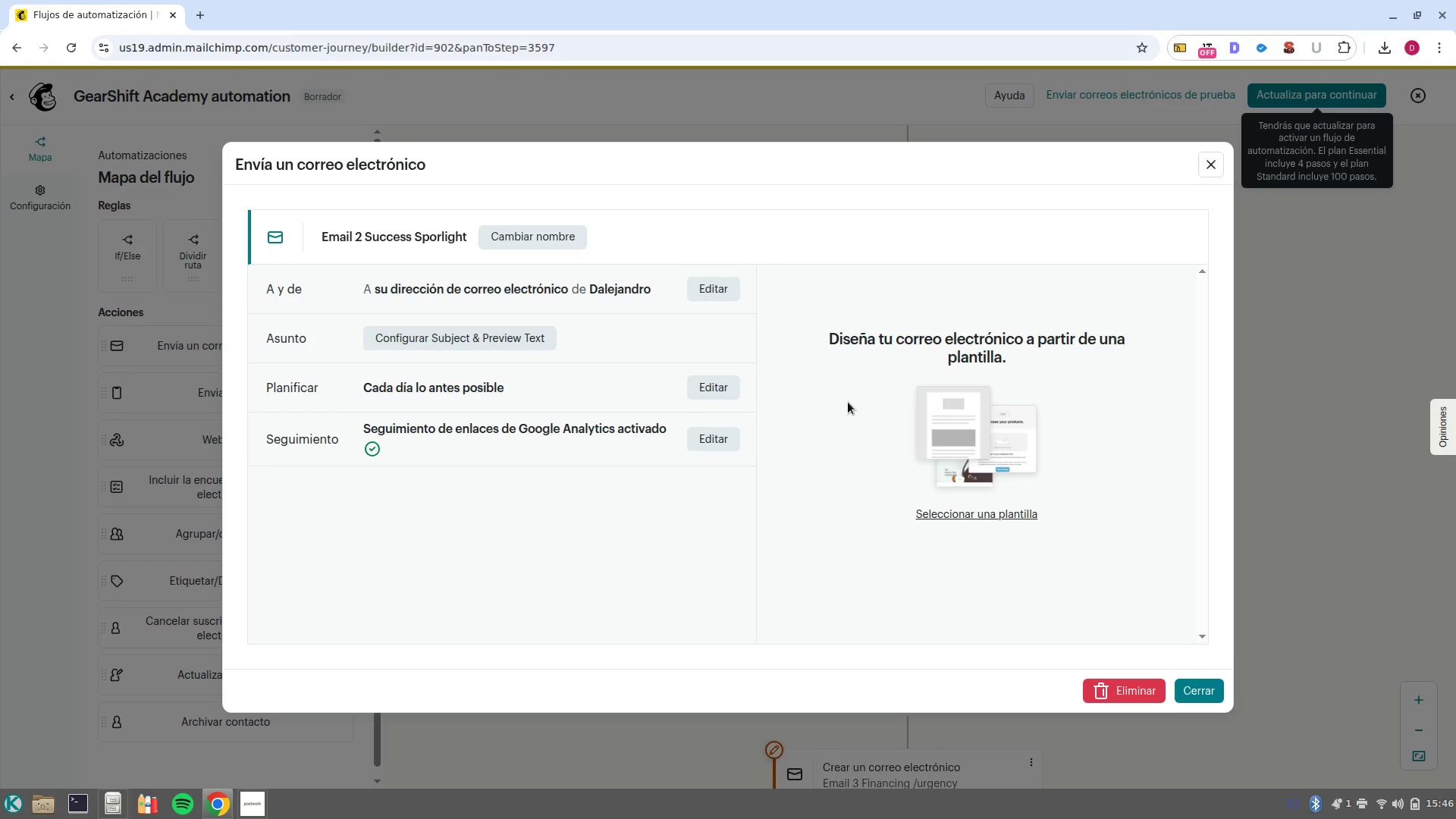 
left_click([730, 297])
 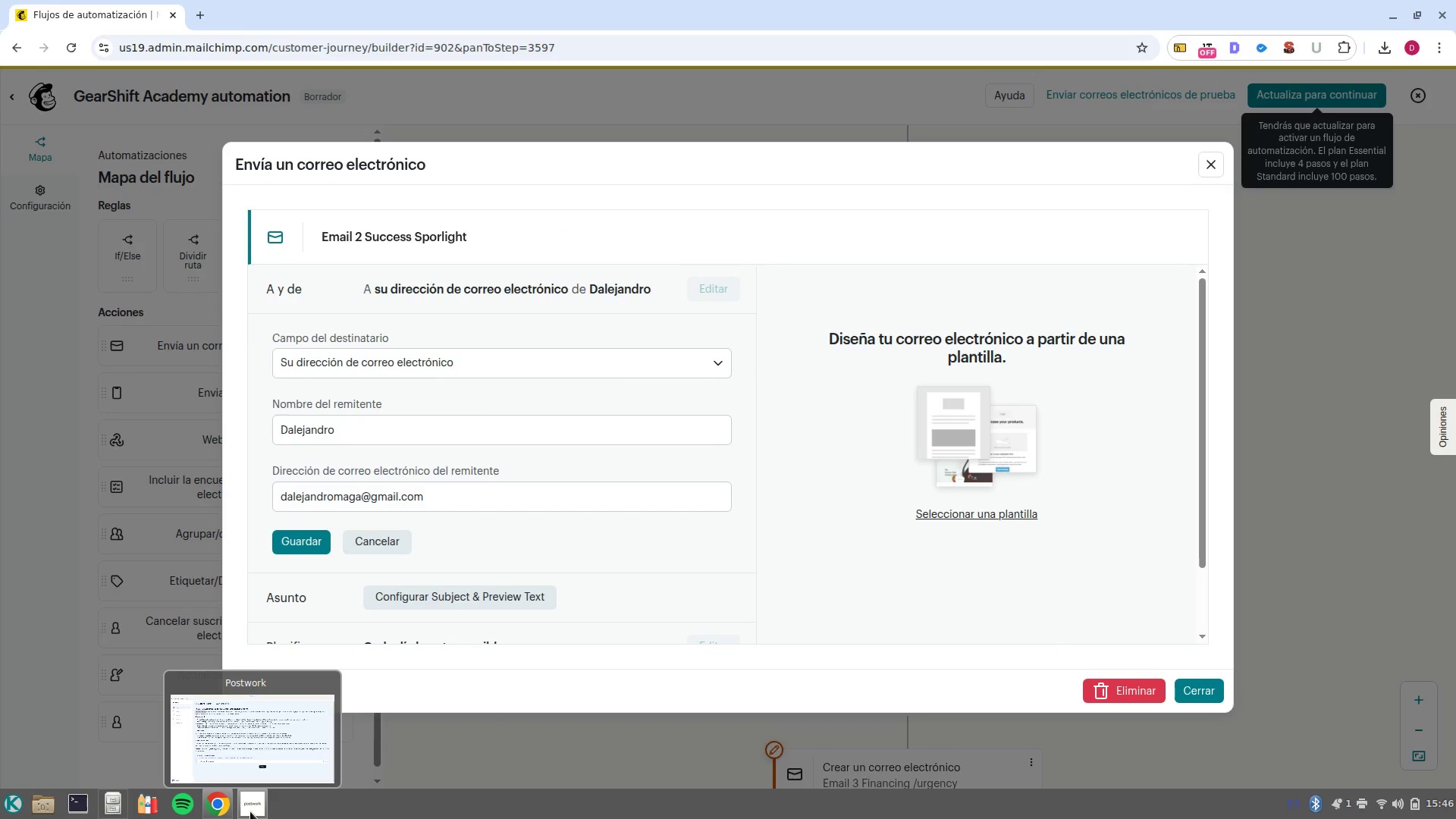 
left_click([246, 774])